 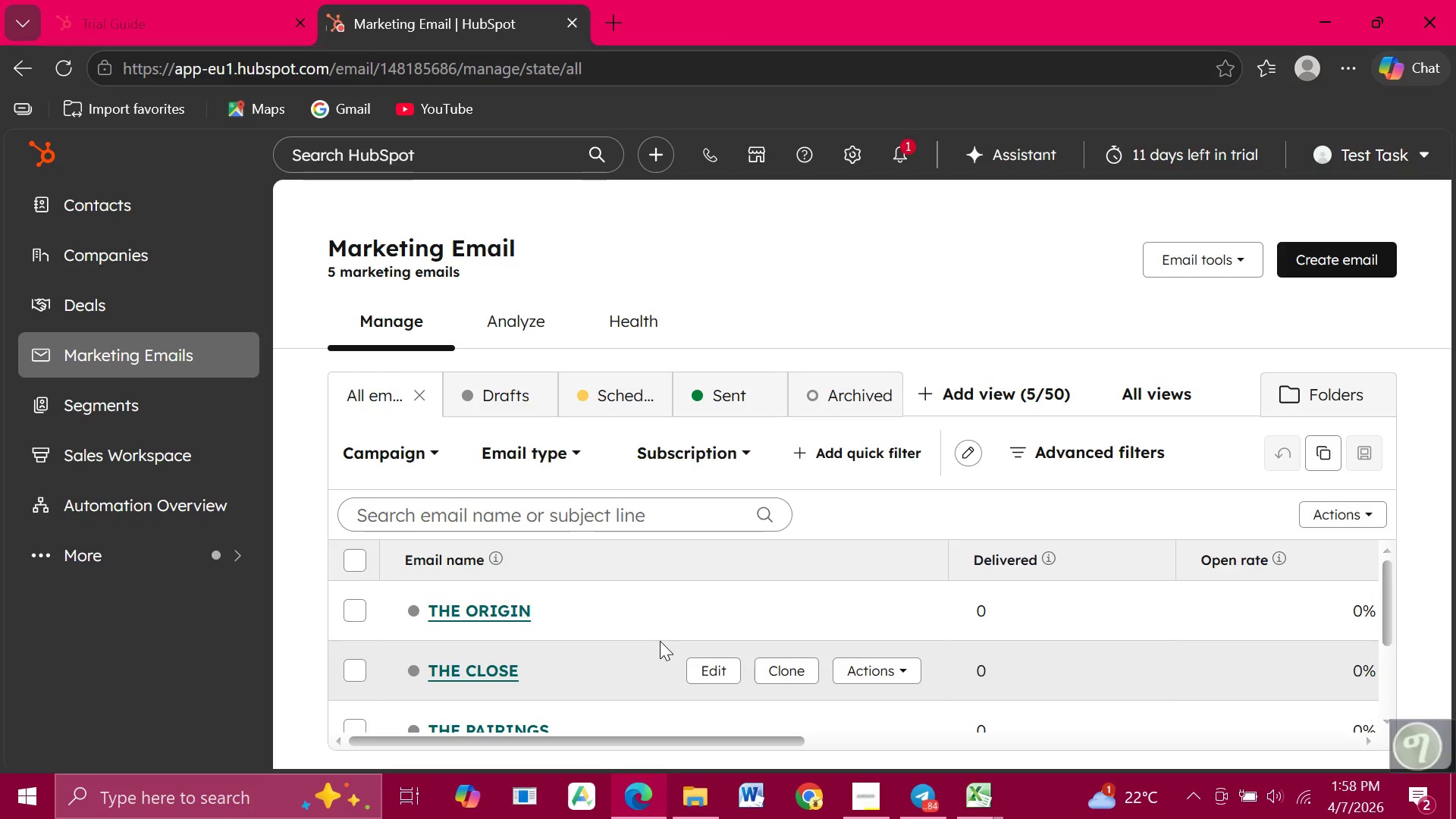 
left_click([721, 609])
 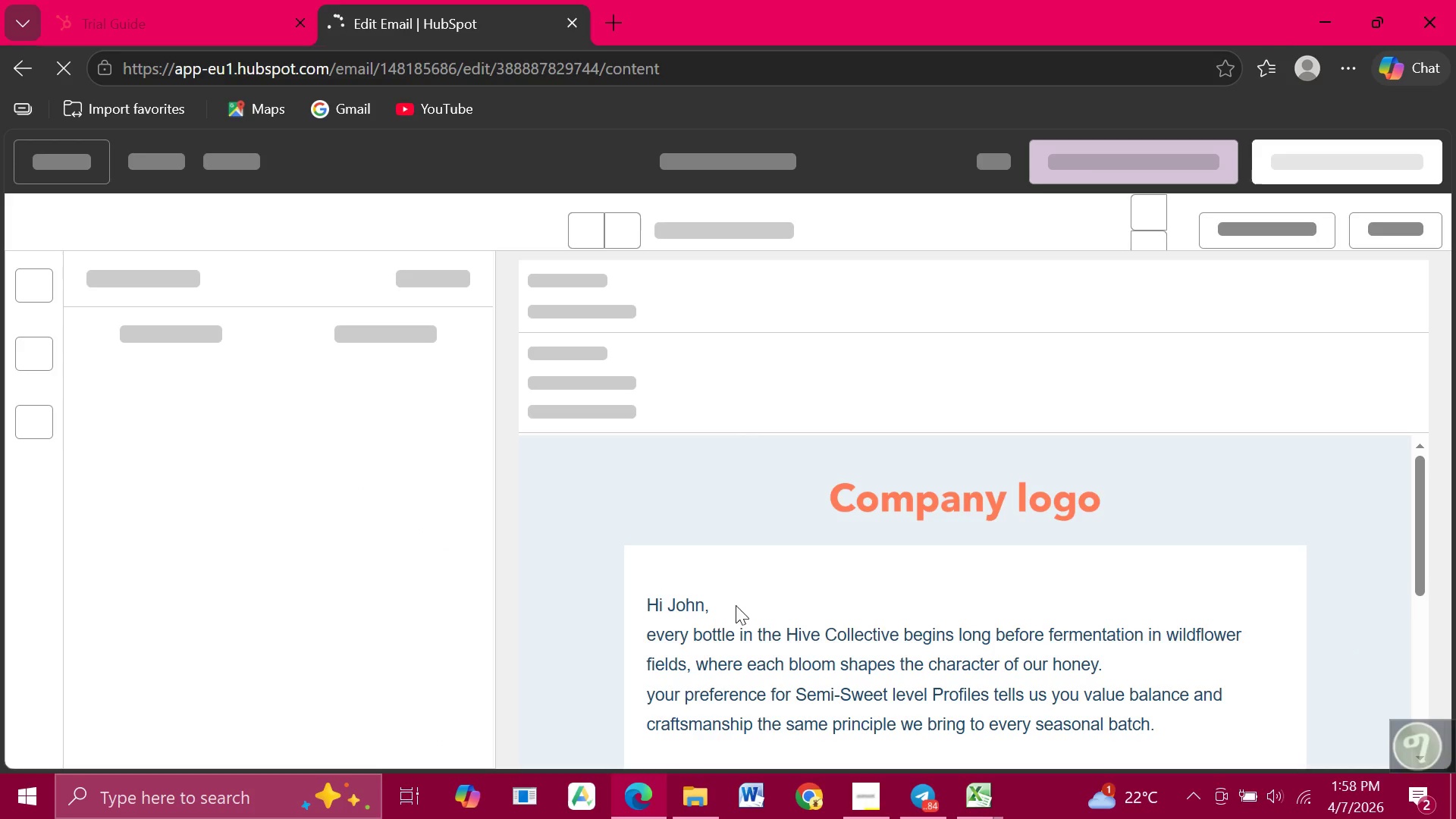 
mouse_move([948, 473])
 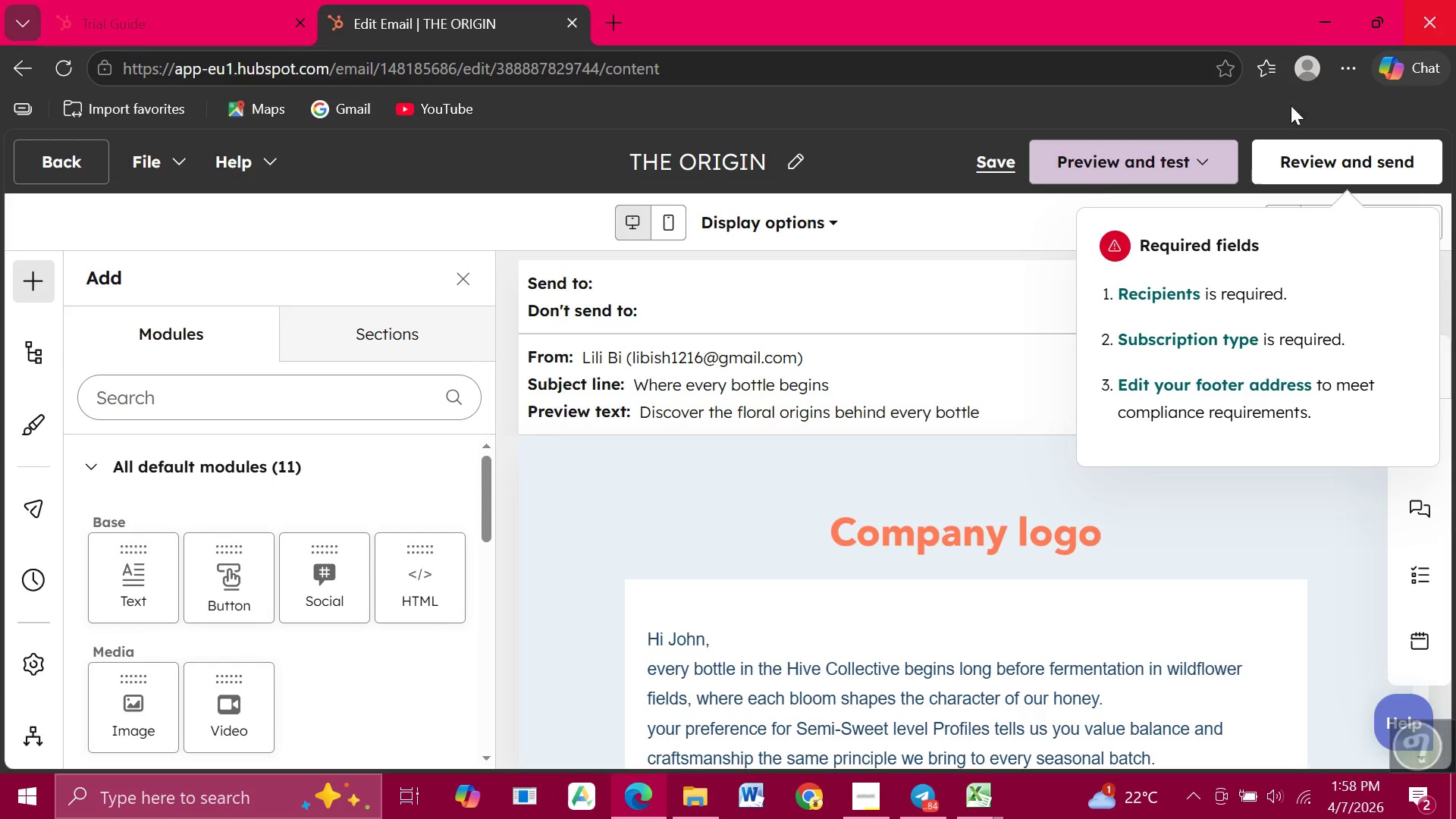 
left_click([1097, 161])
 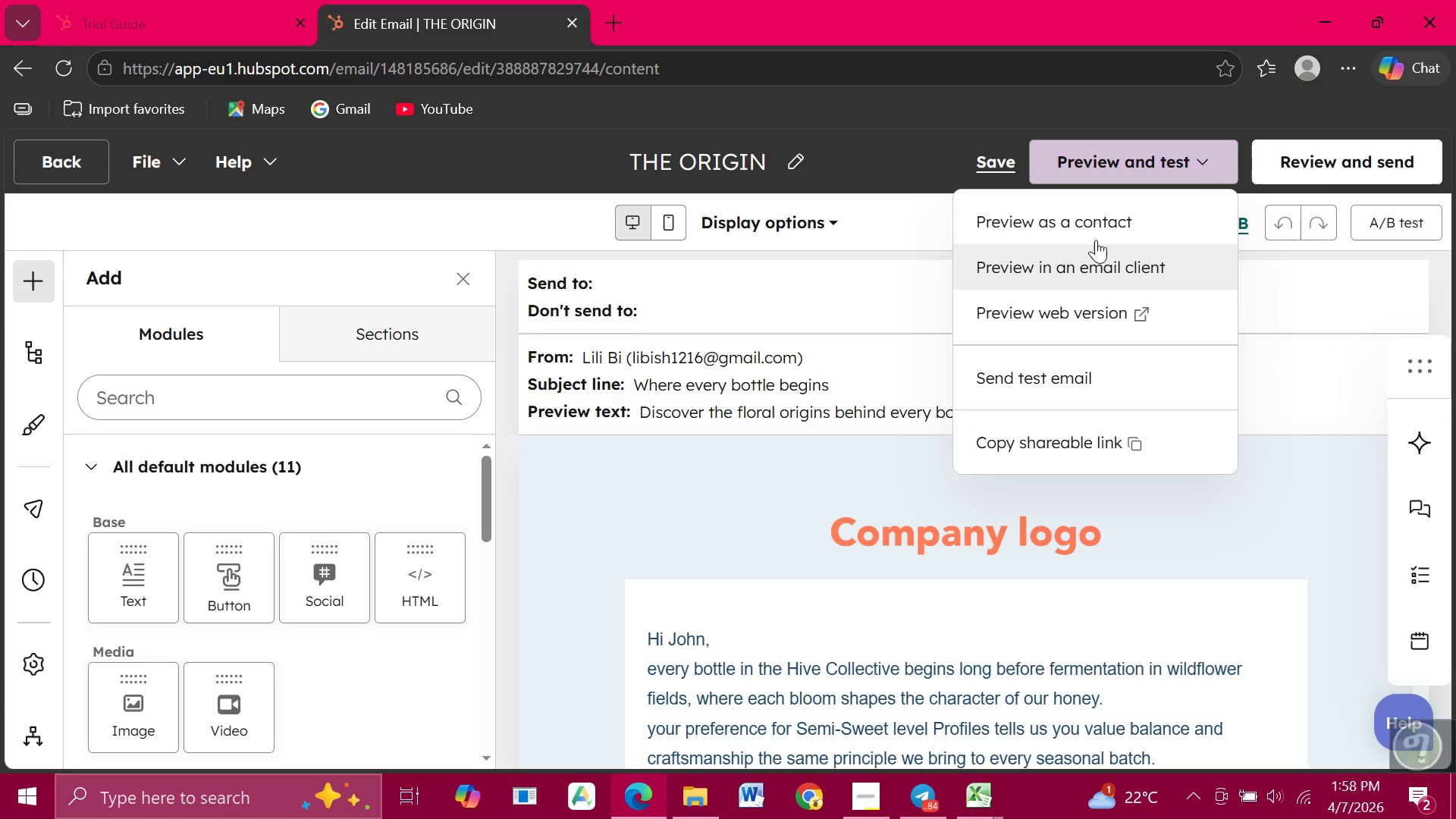 
left_click([1100, 216])
 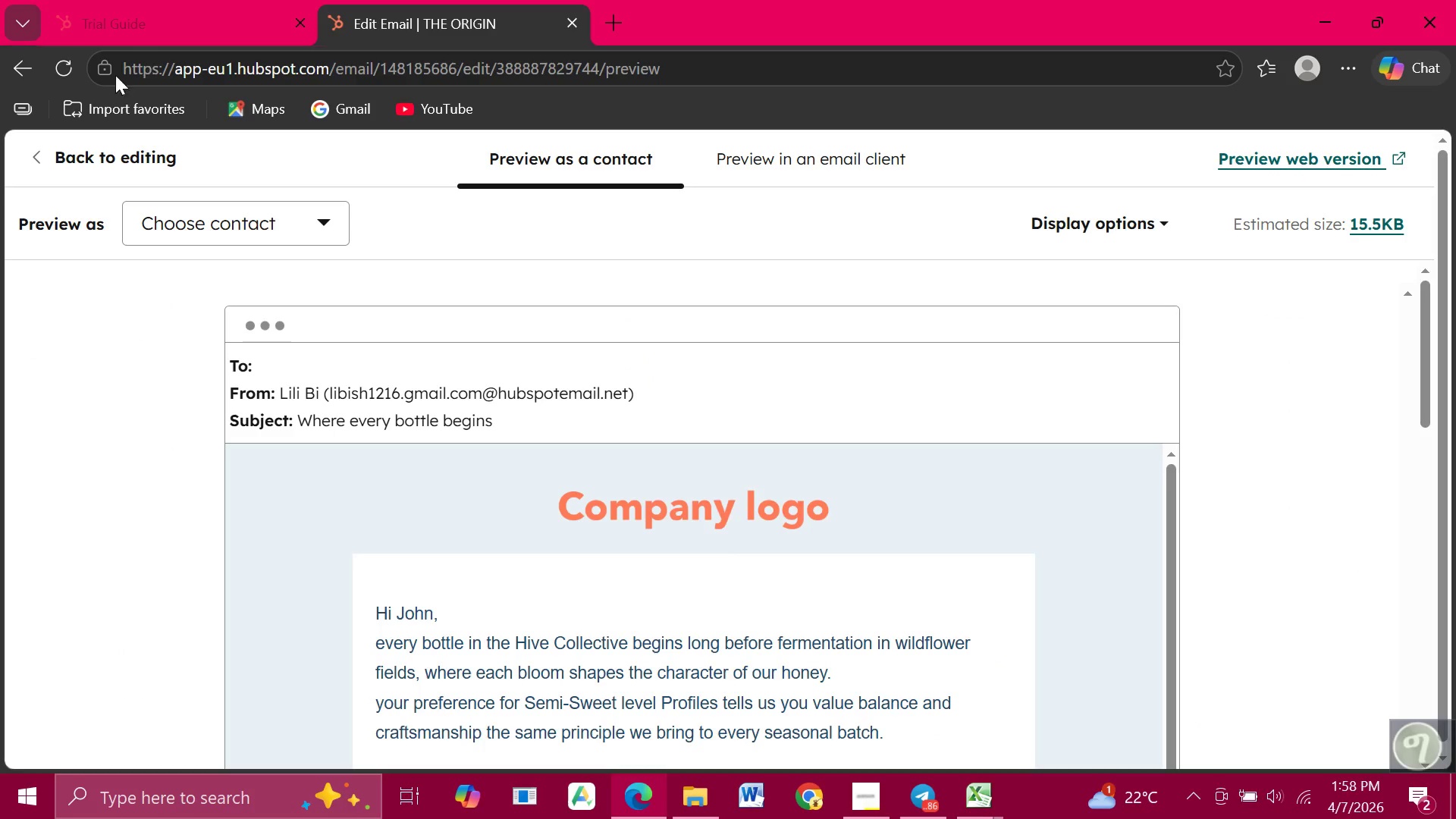 
left_click([326, 217])
 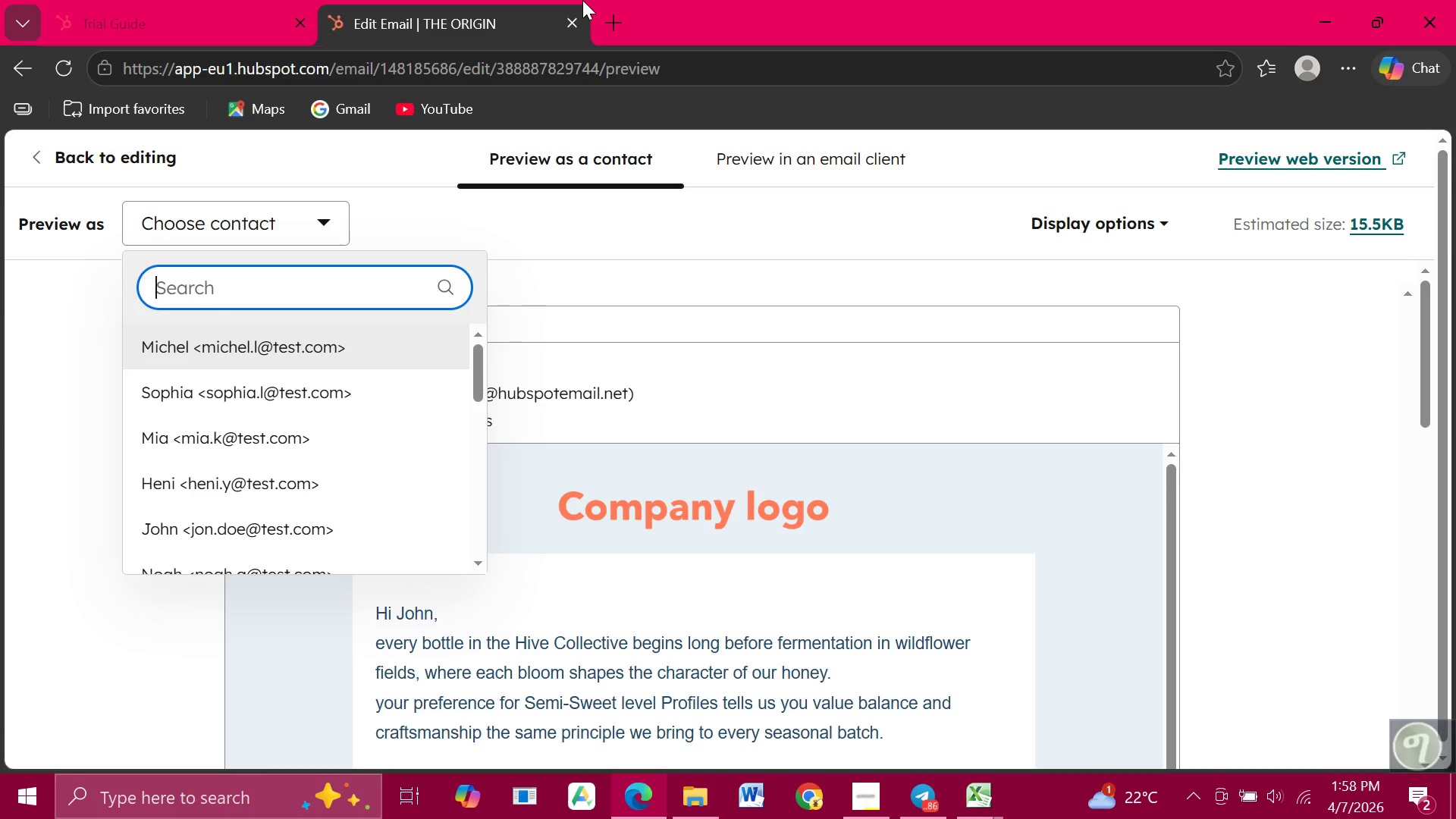 
hold_key(key=MetaLeft, duration=1.53)
 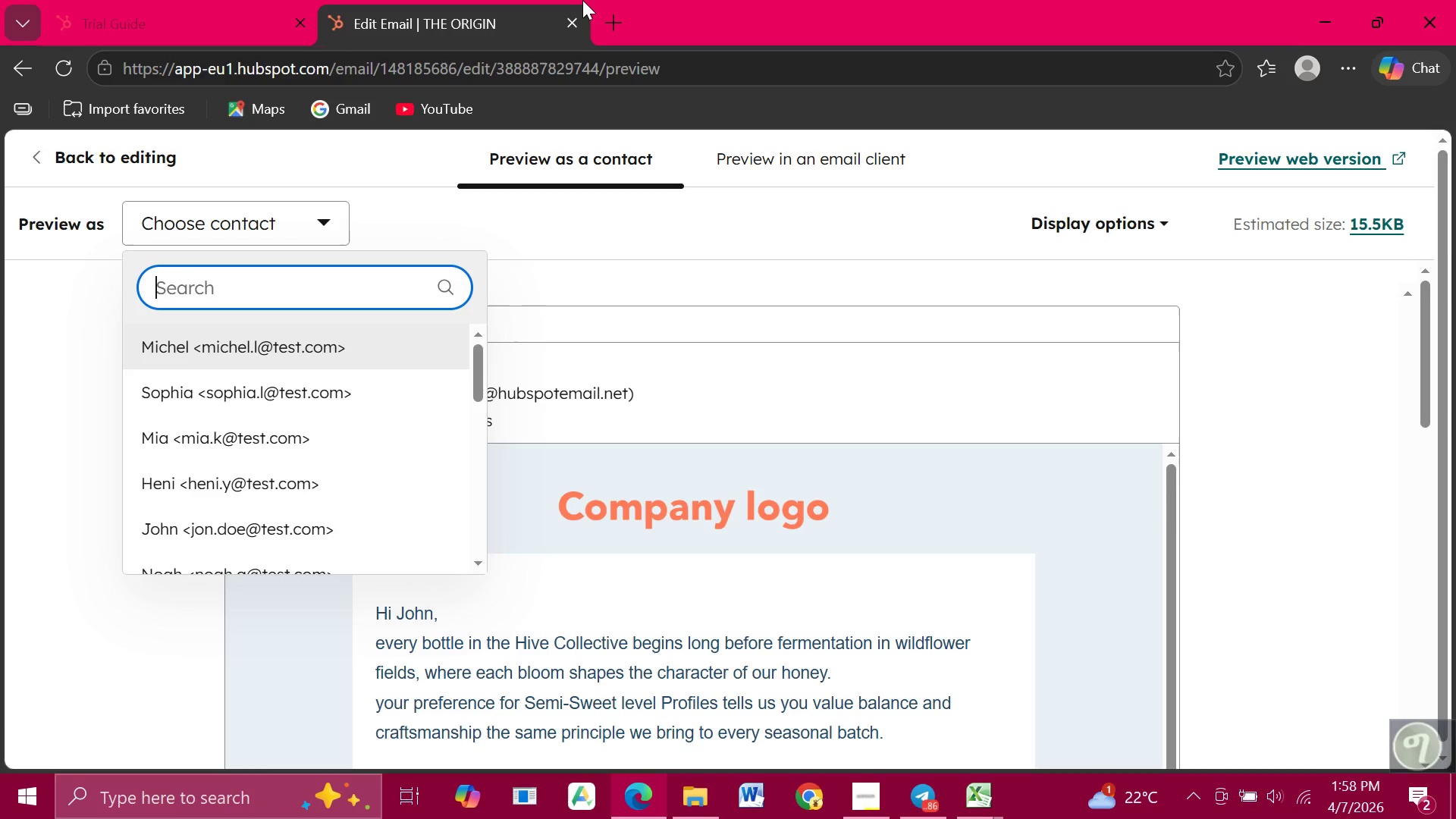 
key(Meta+PrintScreen)
 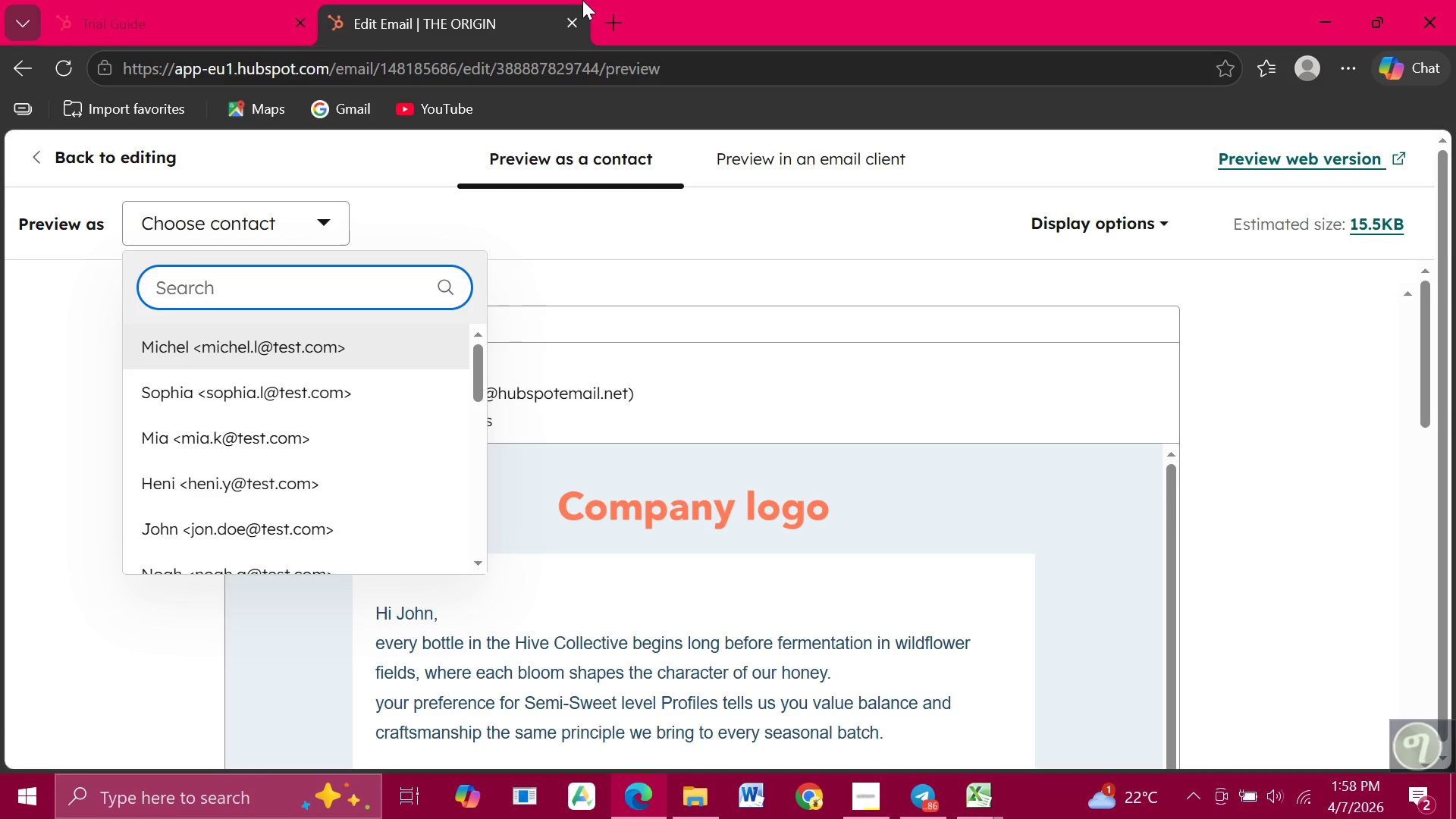 
wait(8.16)
 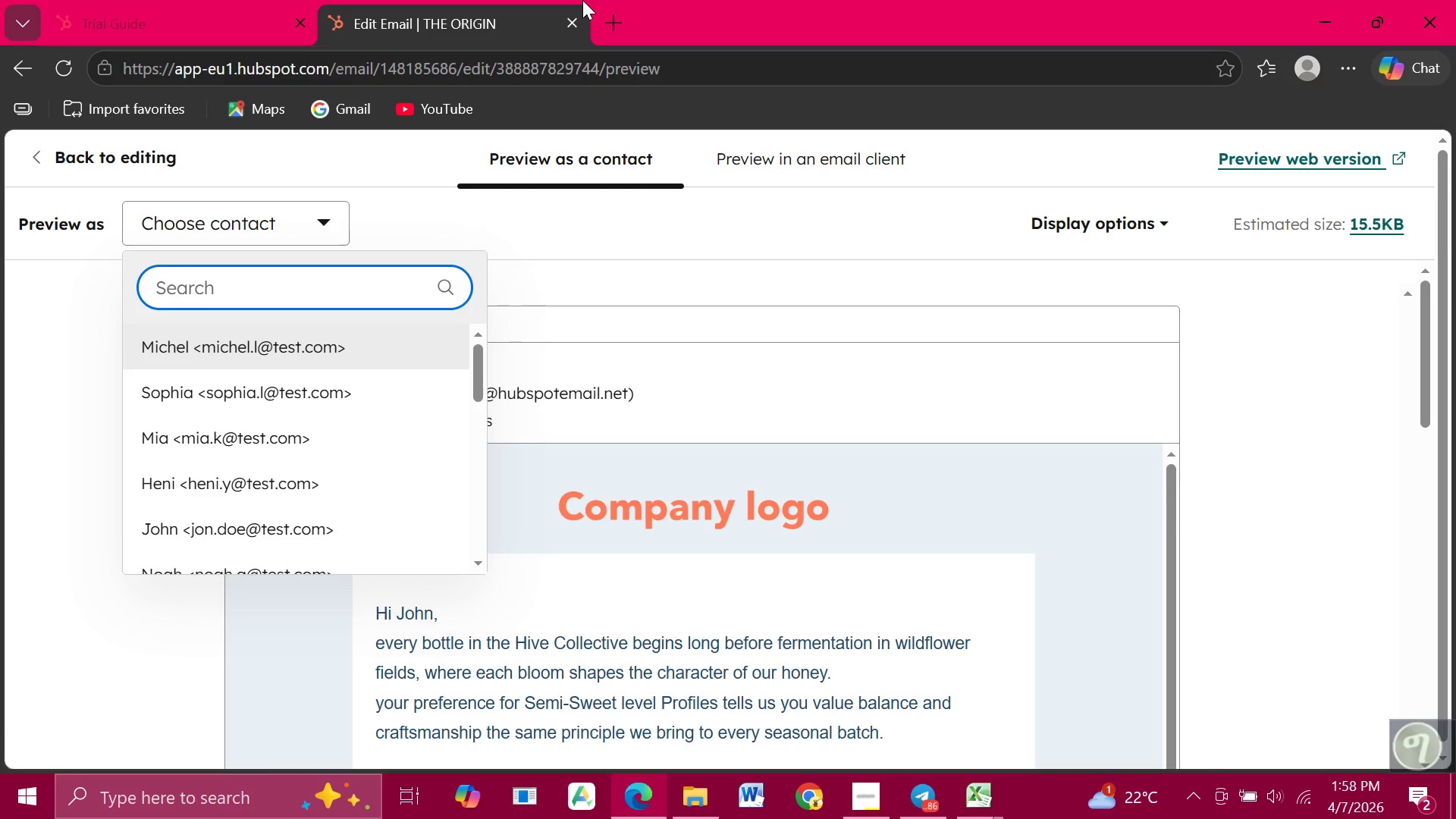 
left_click([724, 326])
 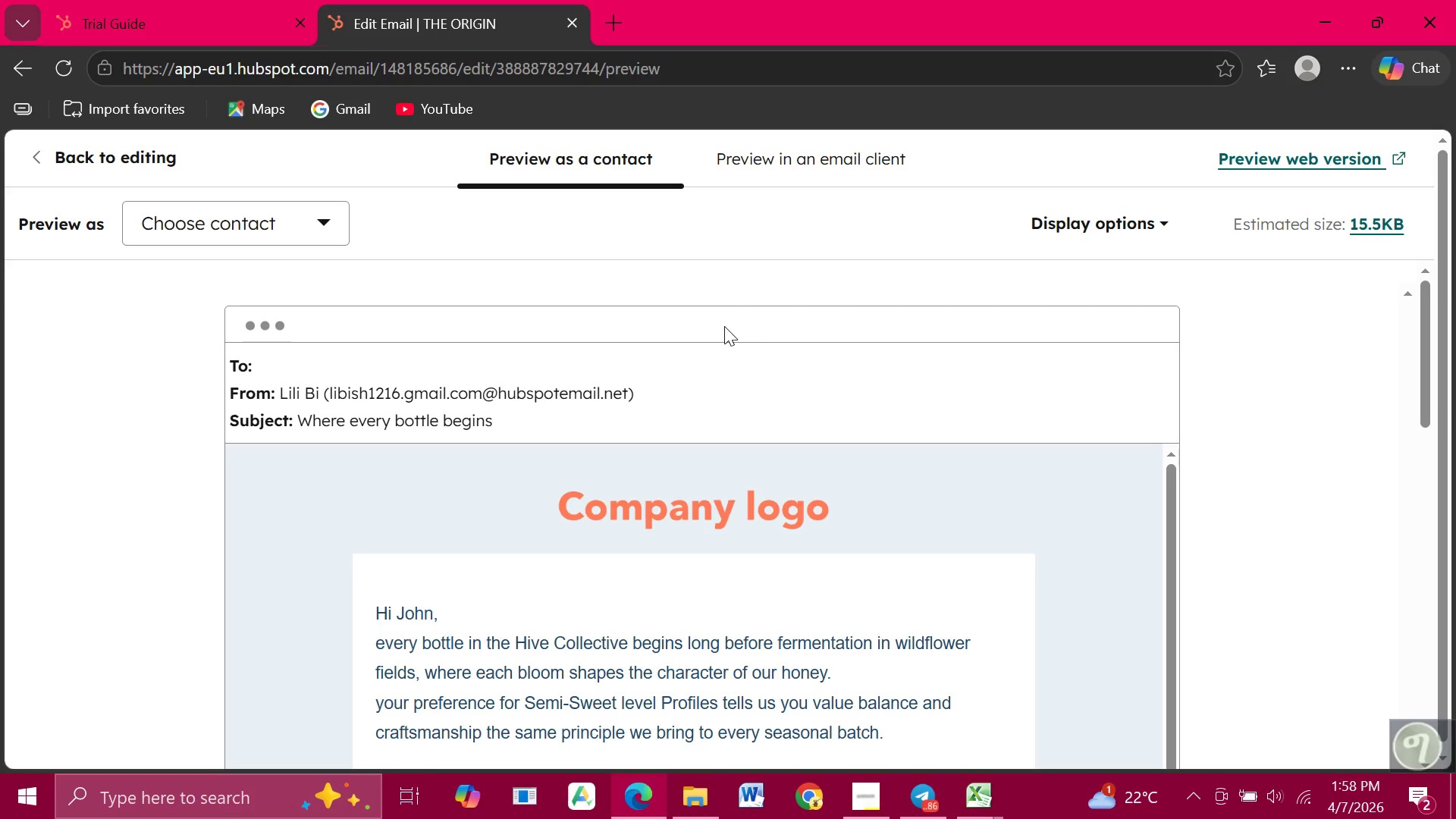 
scroll: coordinate [724, 326], scroll_direction: down, amount: 2.0
 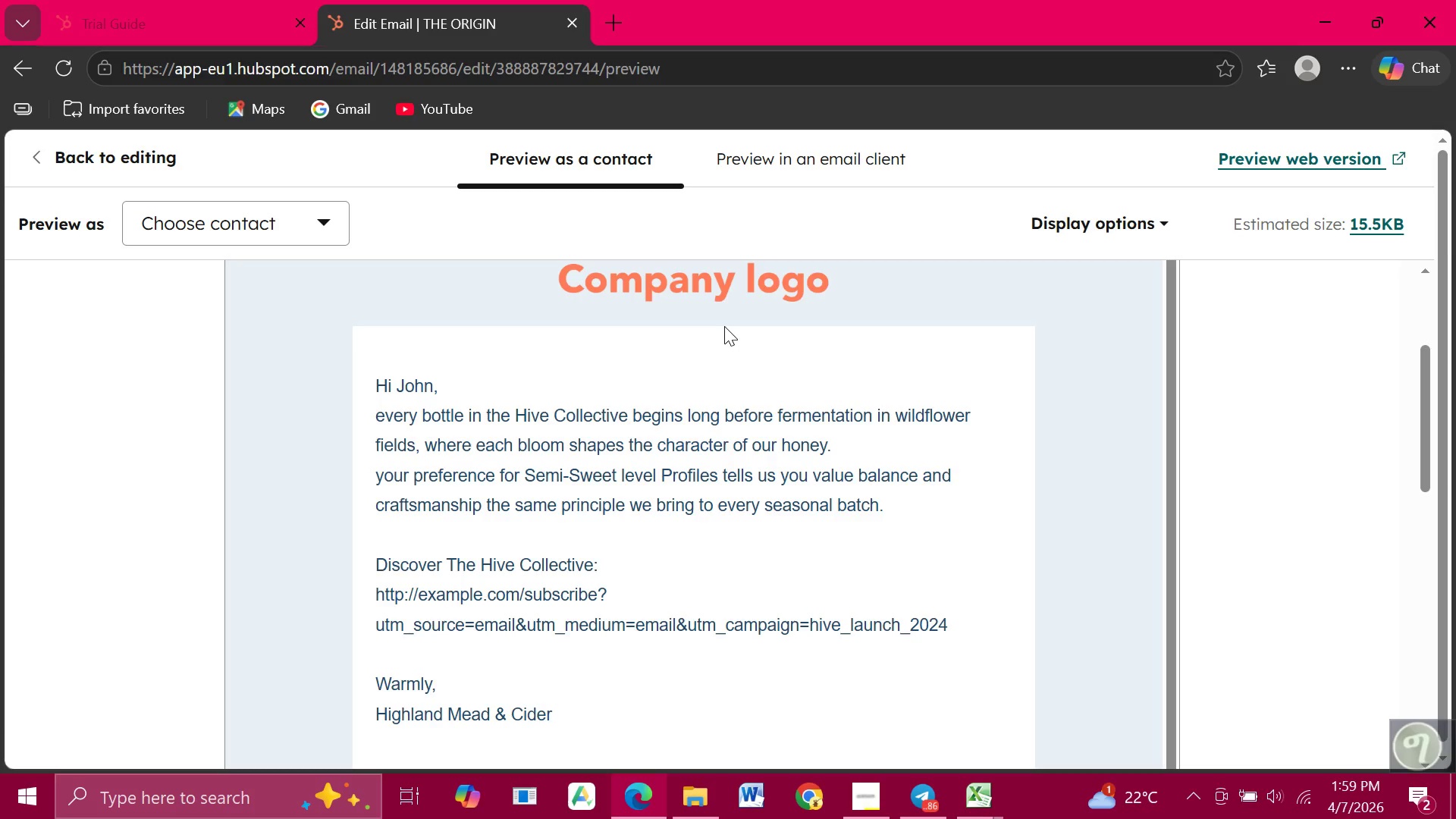 
wait(31.28)
 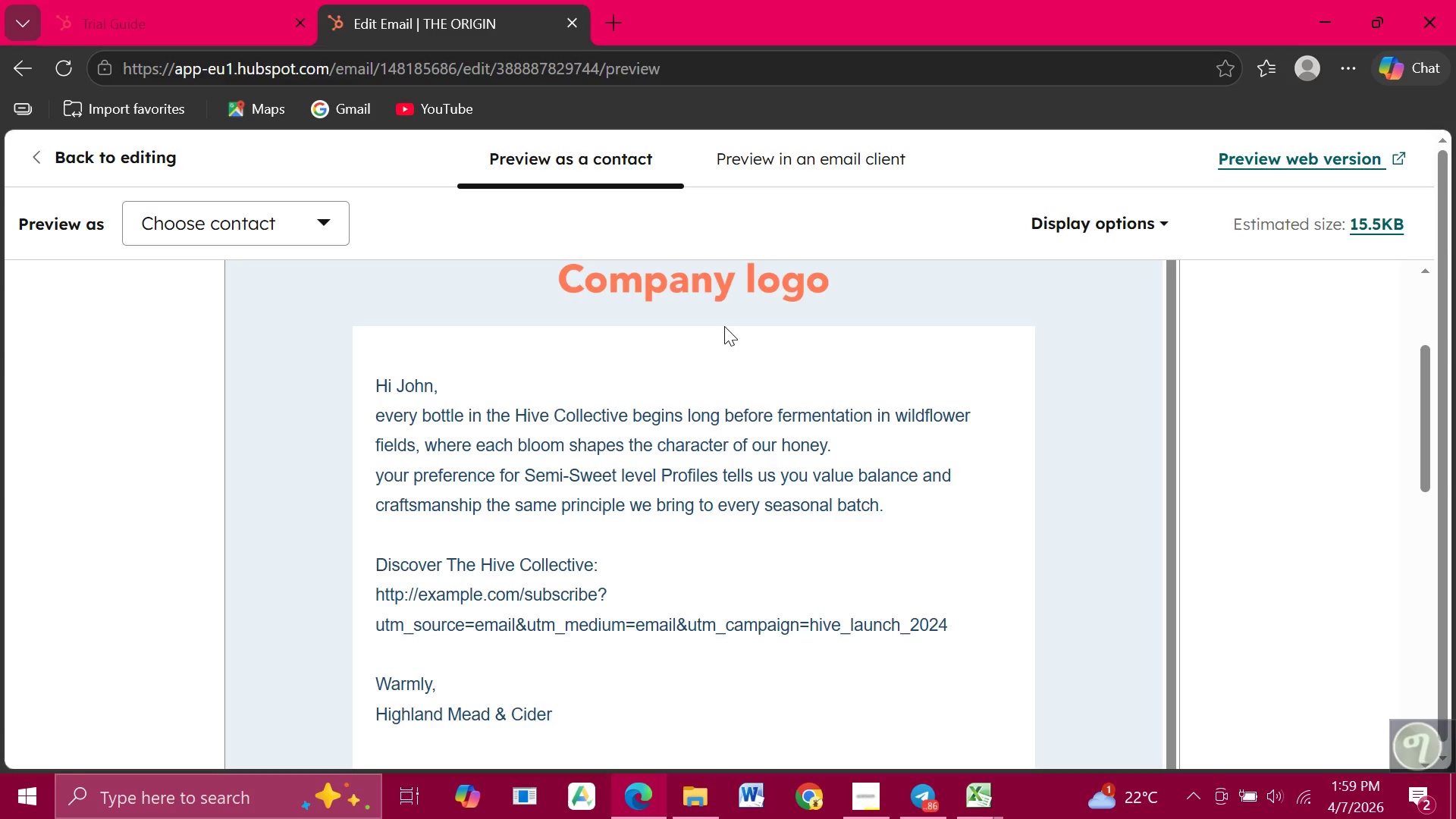 
left_click([41, 138])
 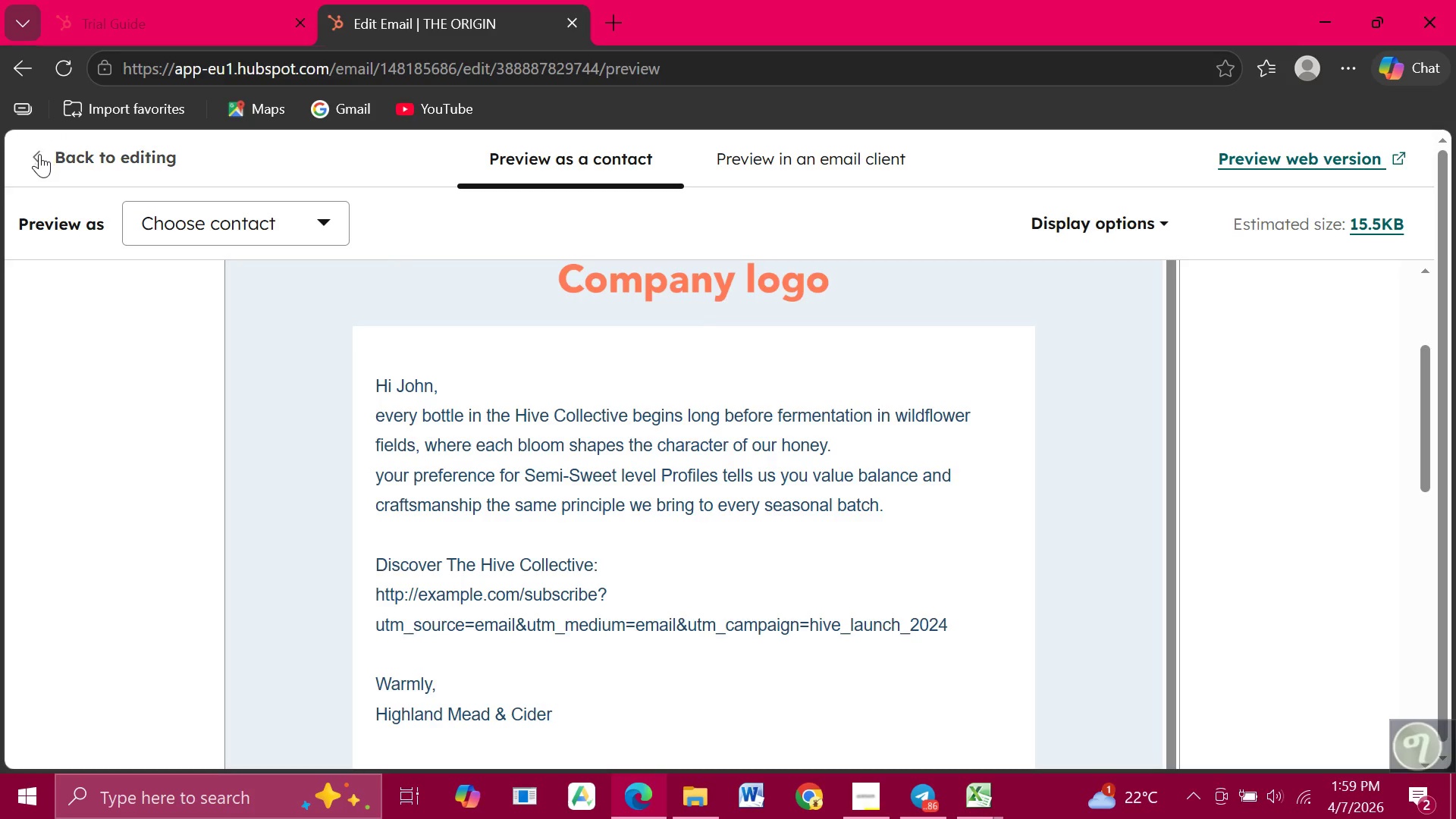 
left_click([39, 158])
 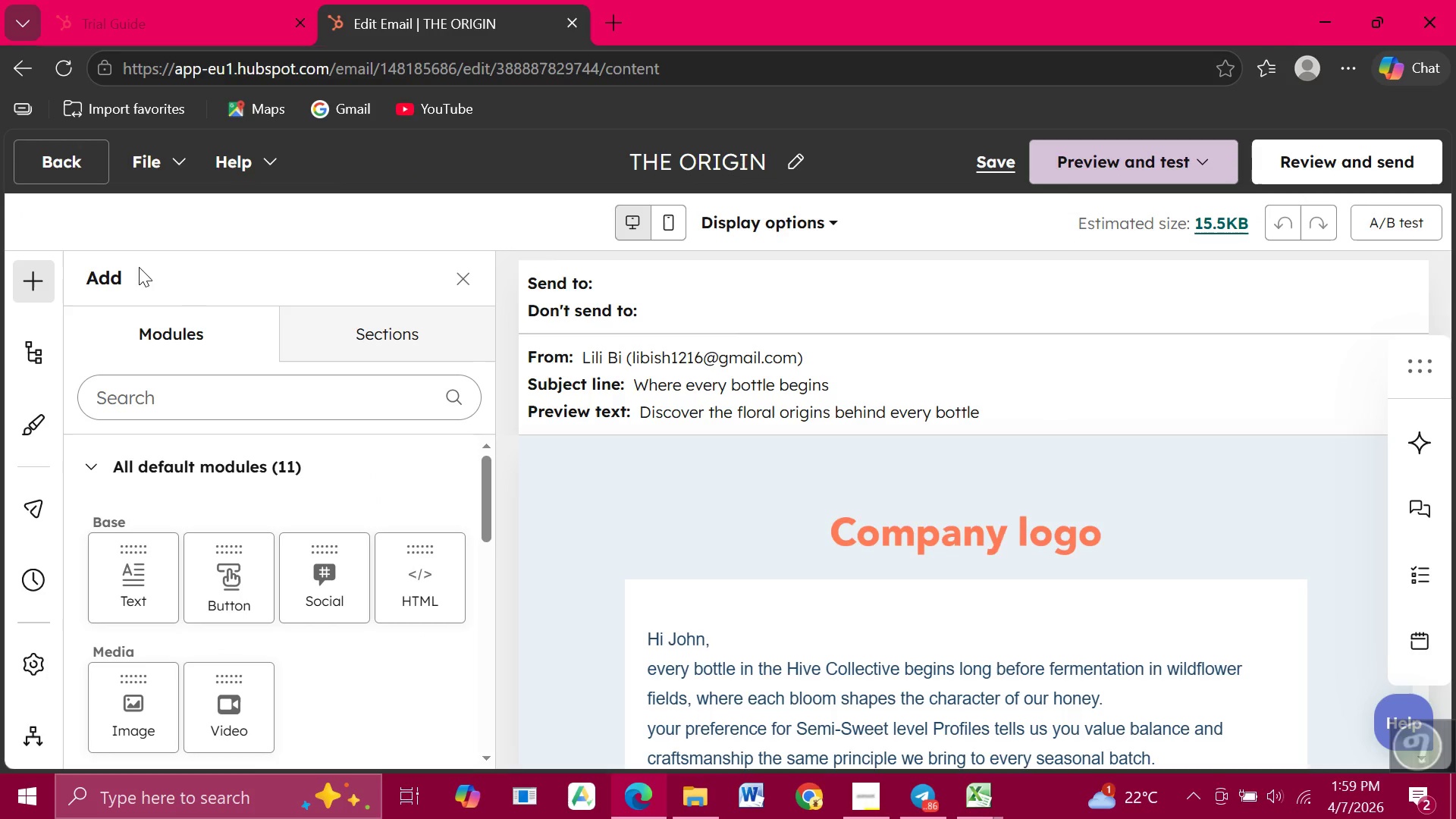 
left_click([56, 155])
 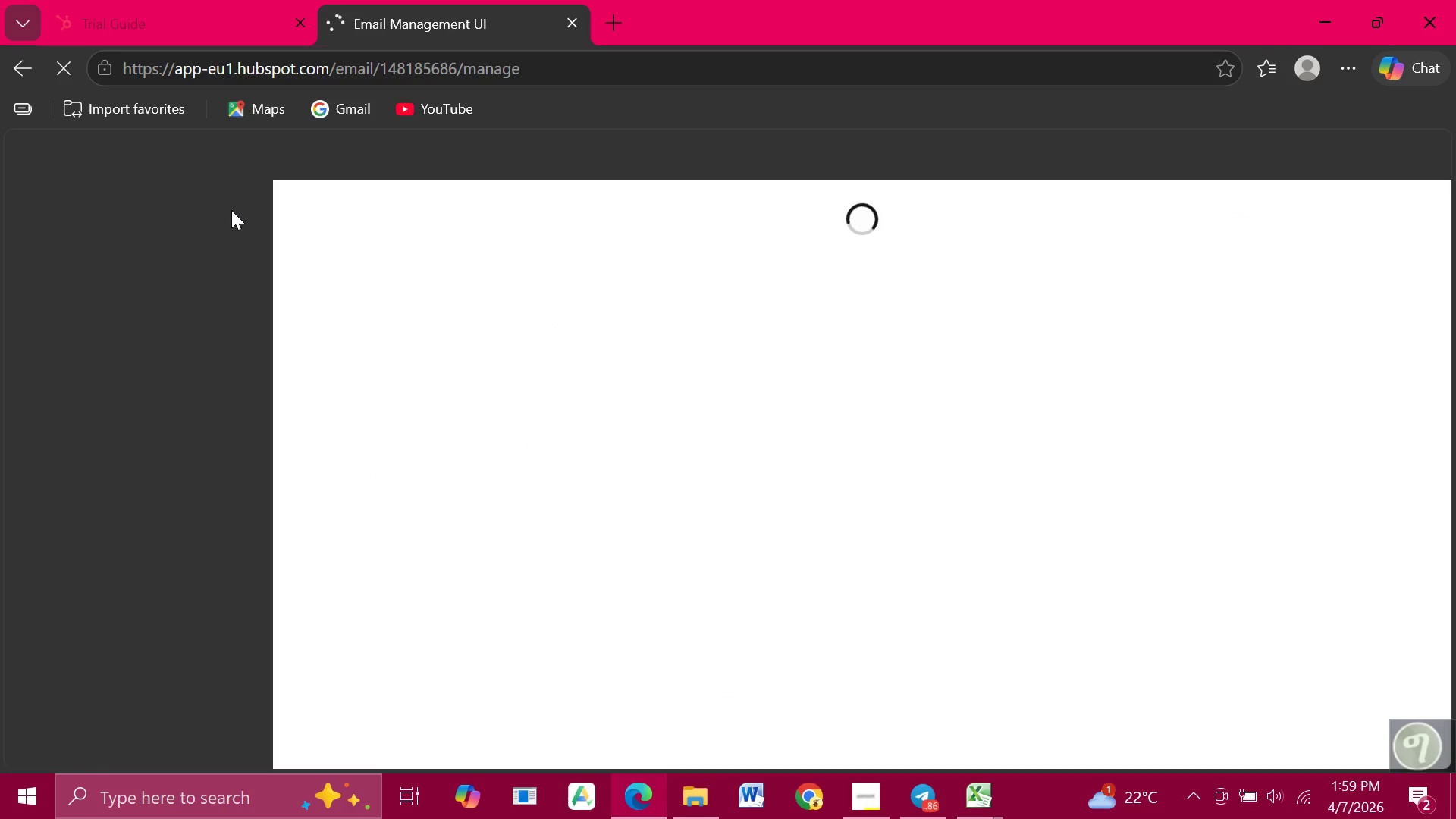 
mouse_move([666, 469])
 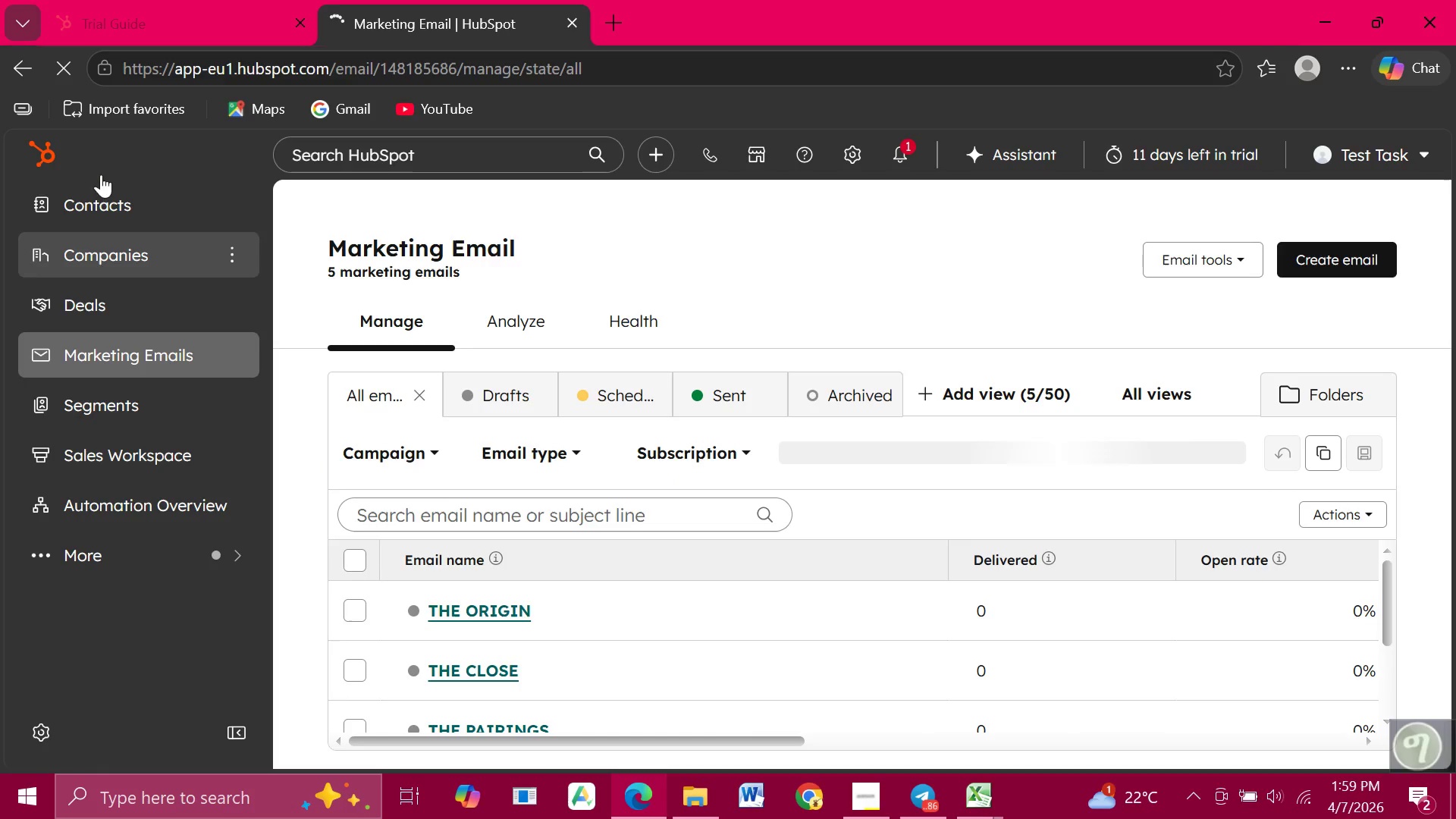 
left_click([86, 199])
 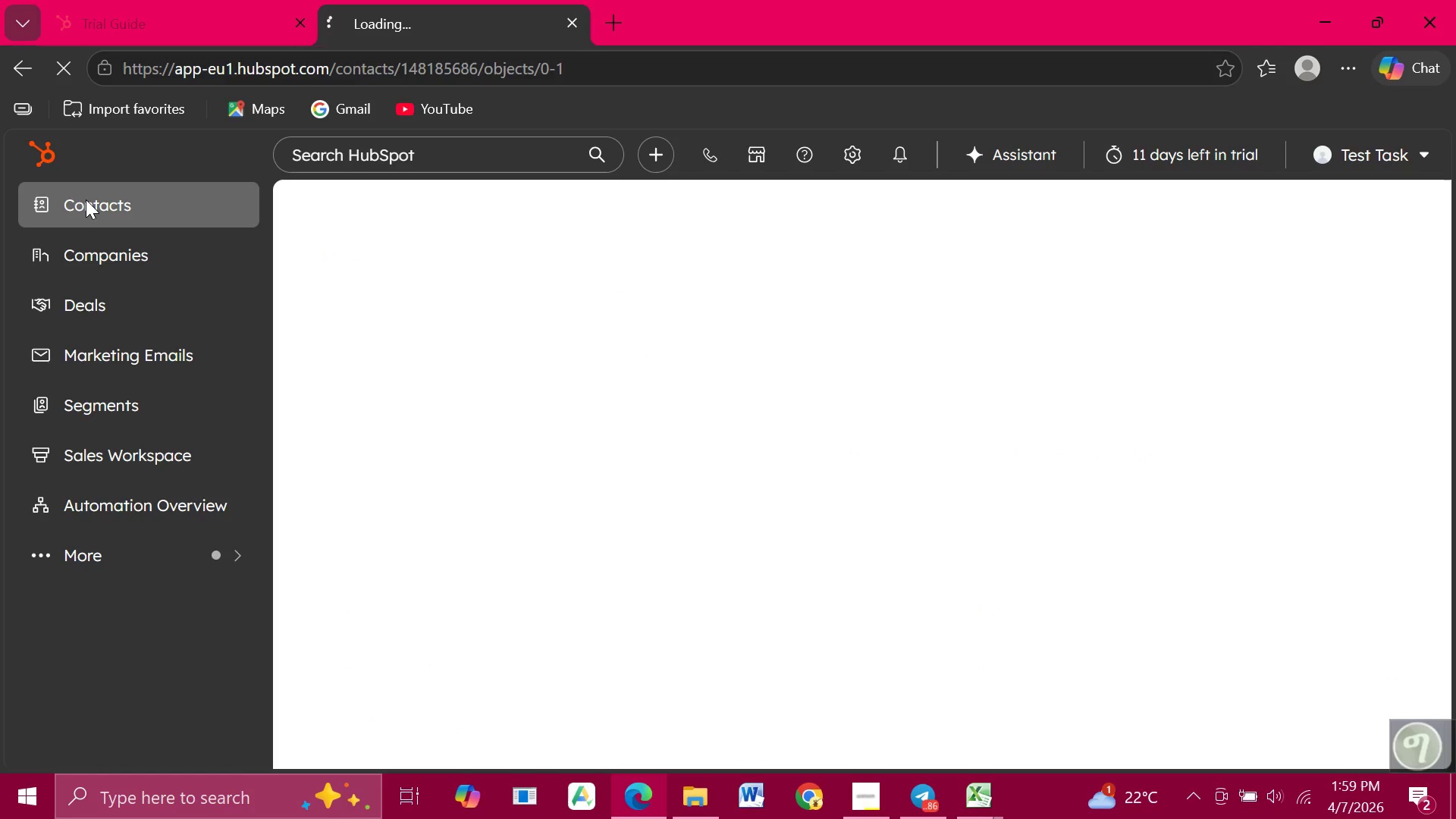 
wait(6.95)
 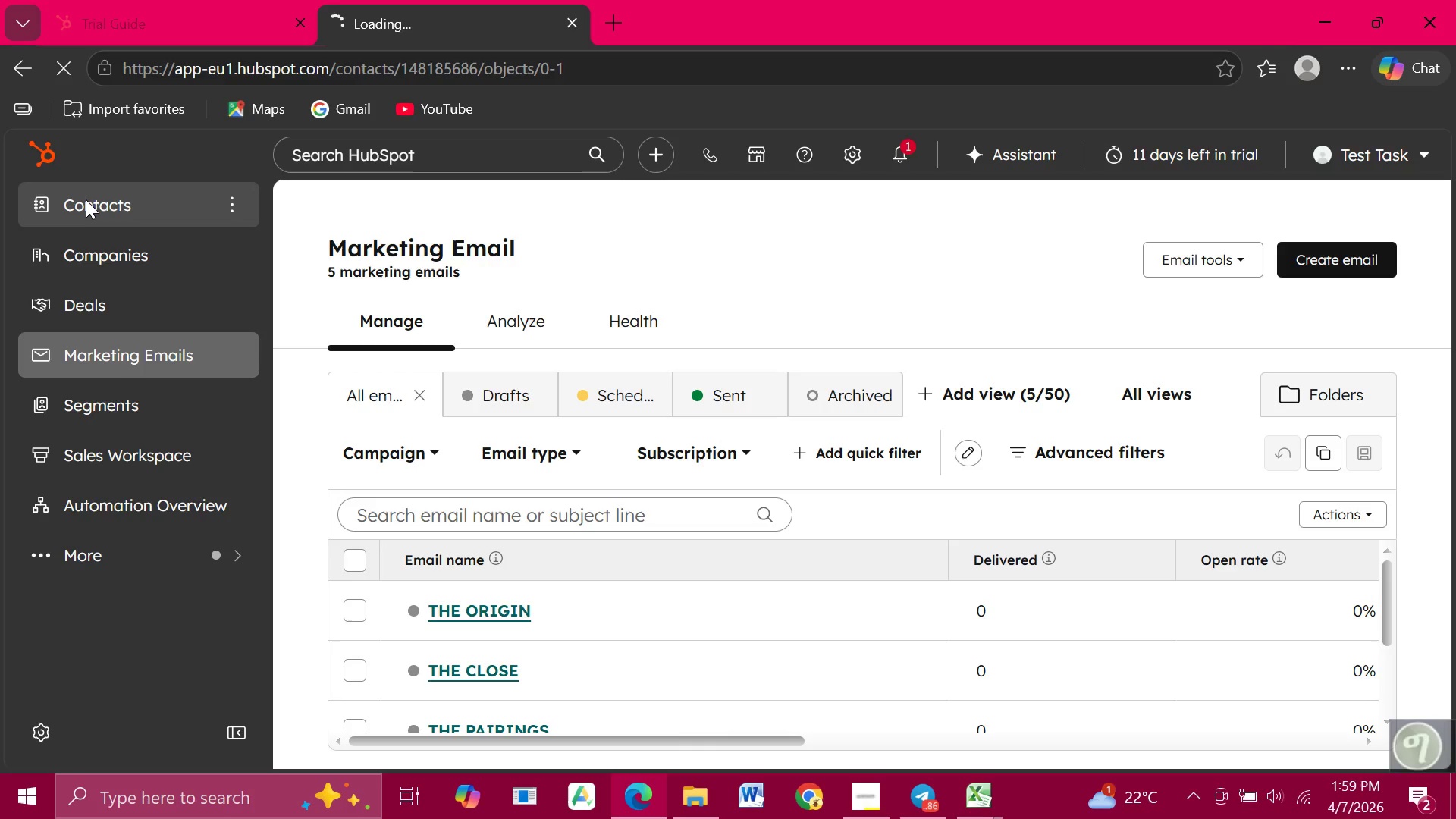 
mouse_move([705, 375])
 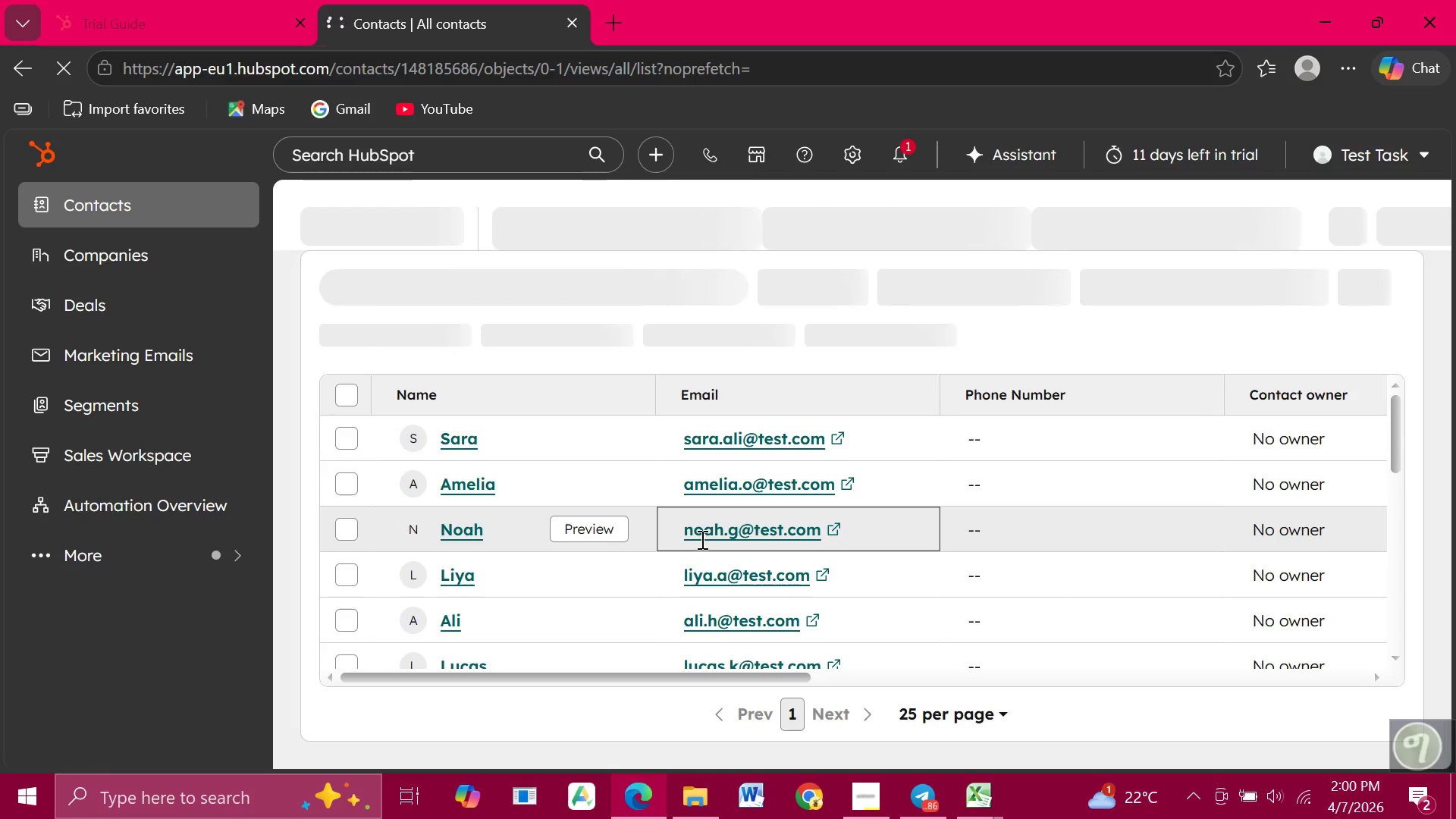 
scroll: coordinate [701, 539], scroll_direction: down, amount: 1.0
 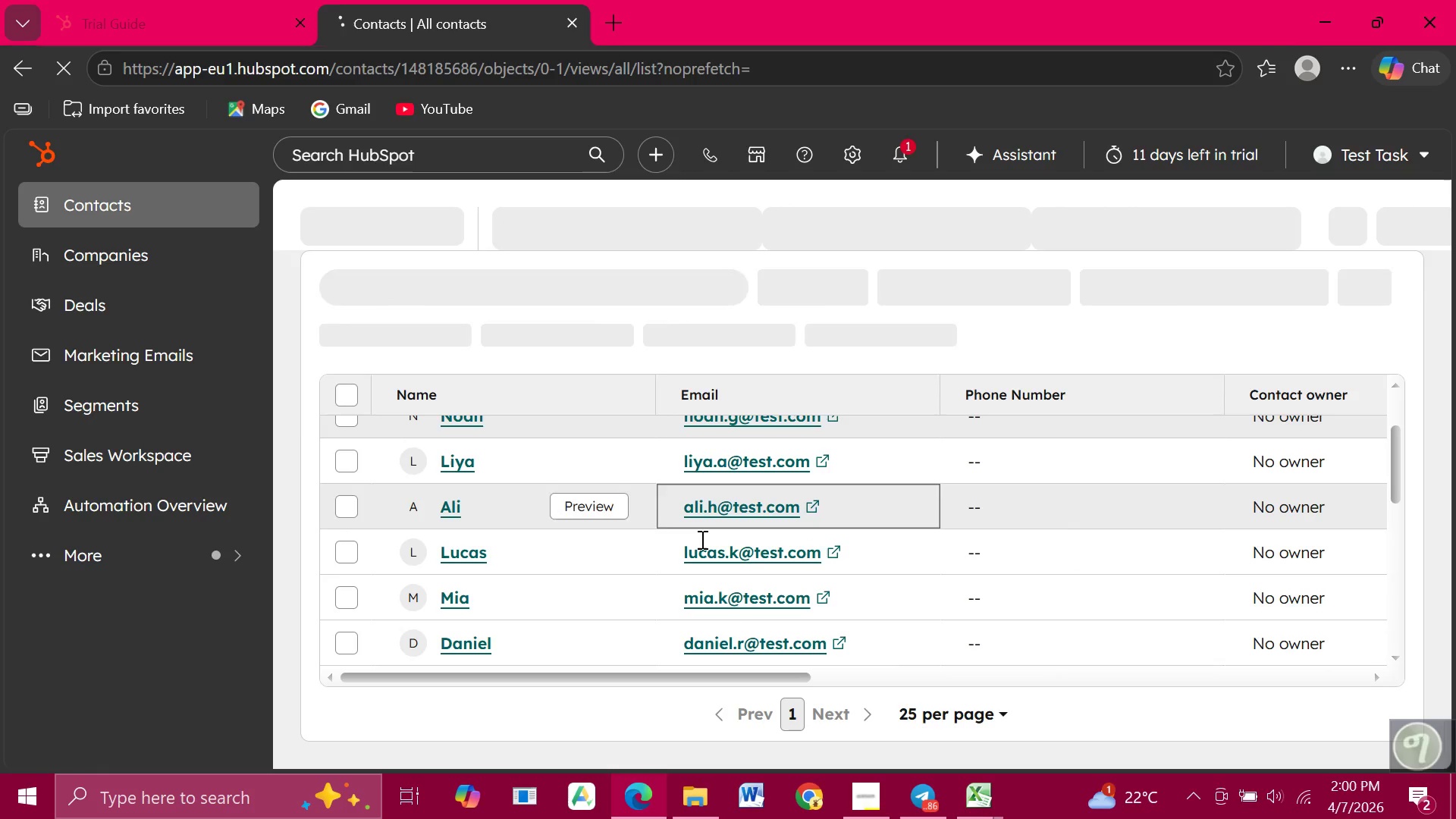 
scroll: coordinate [701, 539], scroll_direction: up, amount: 4.0
 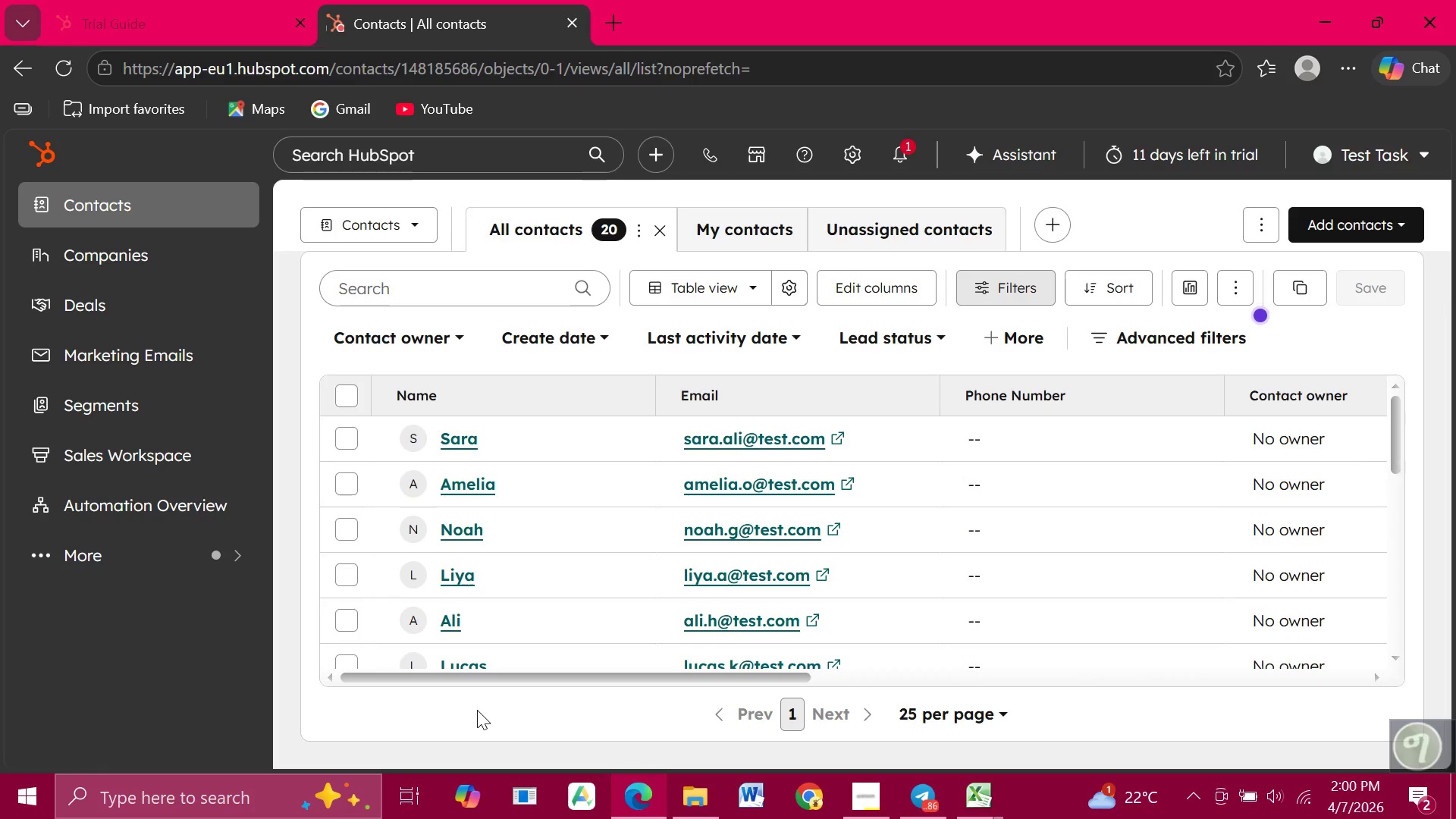 
wait(9.55)
 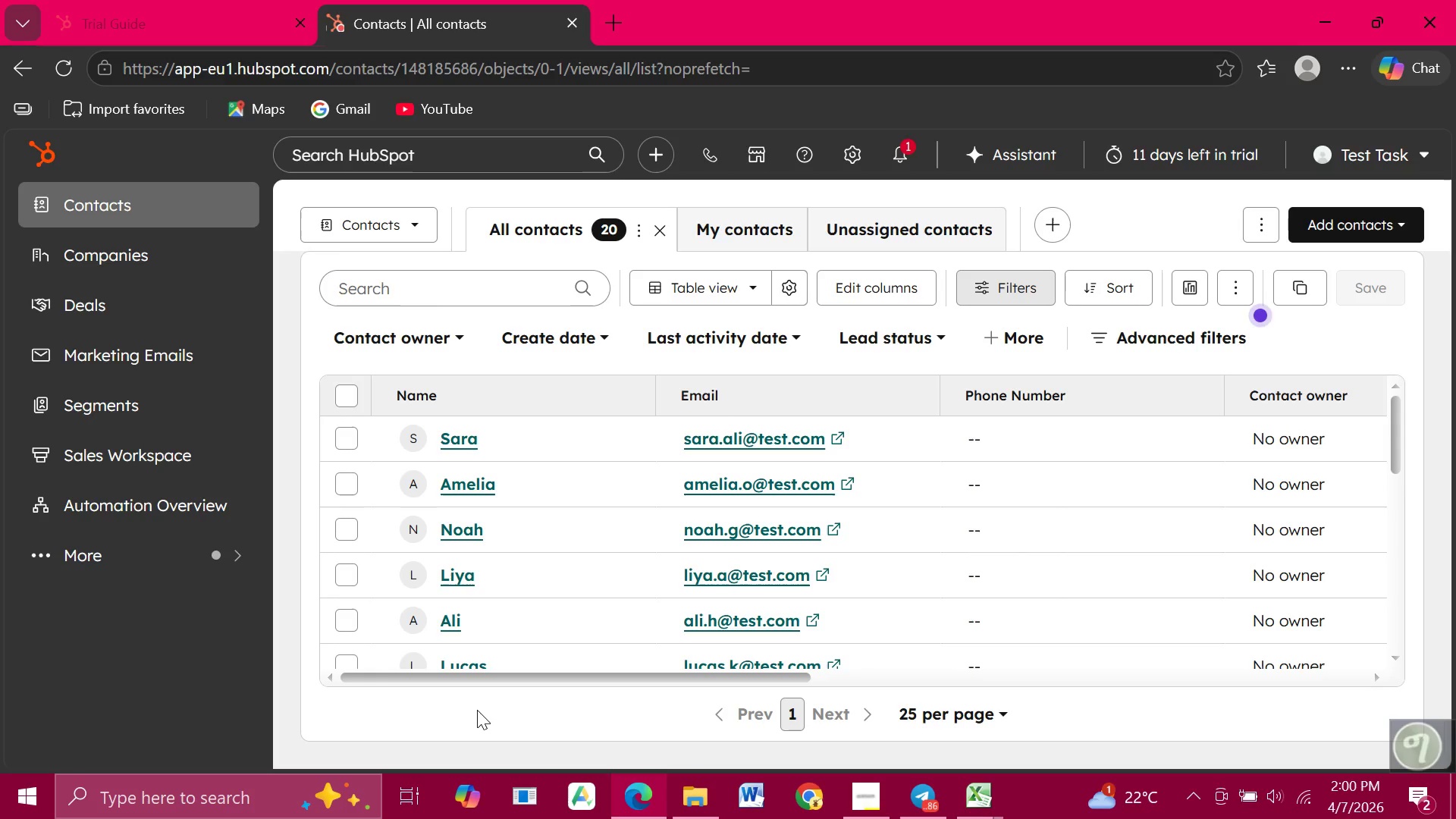 
key(Meta+PrintScreen)
 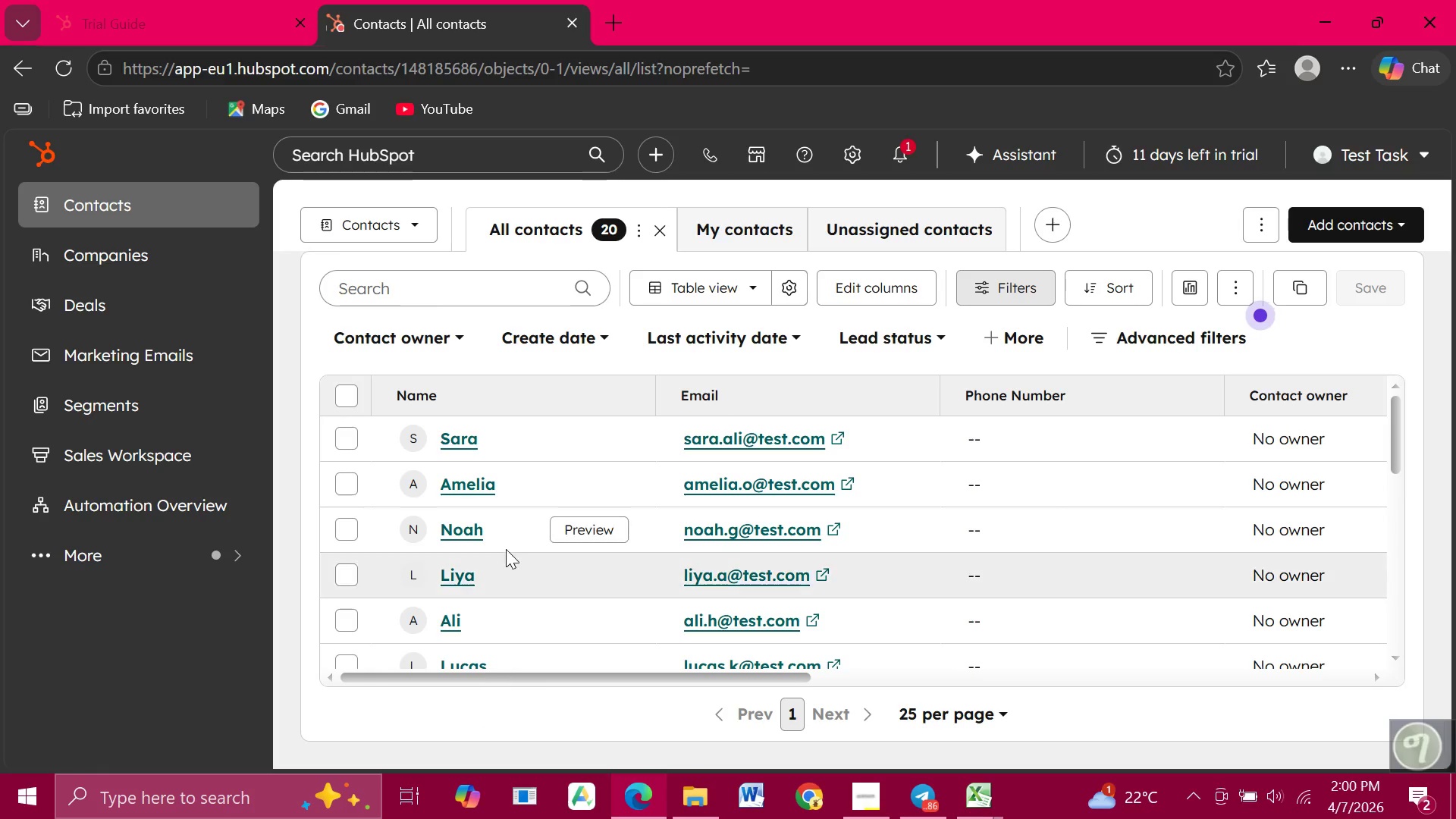 